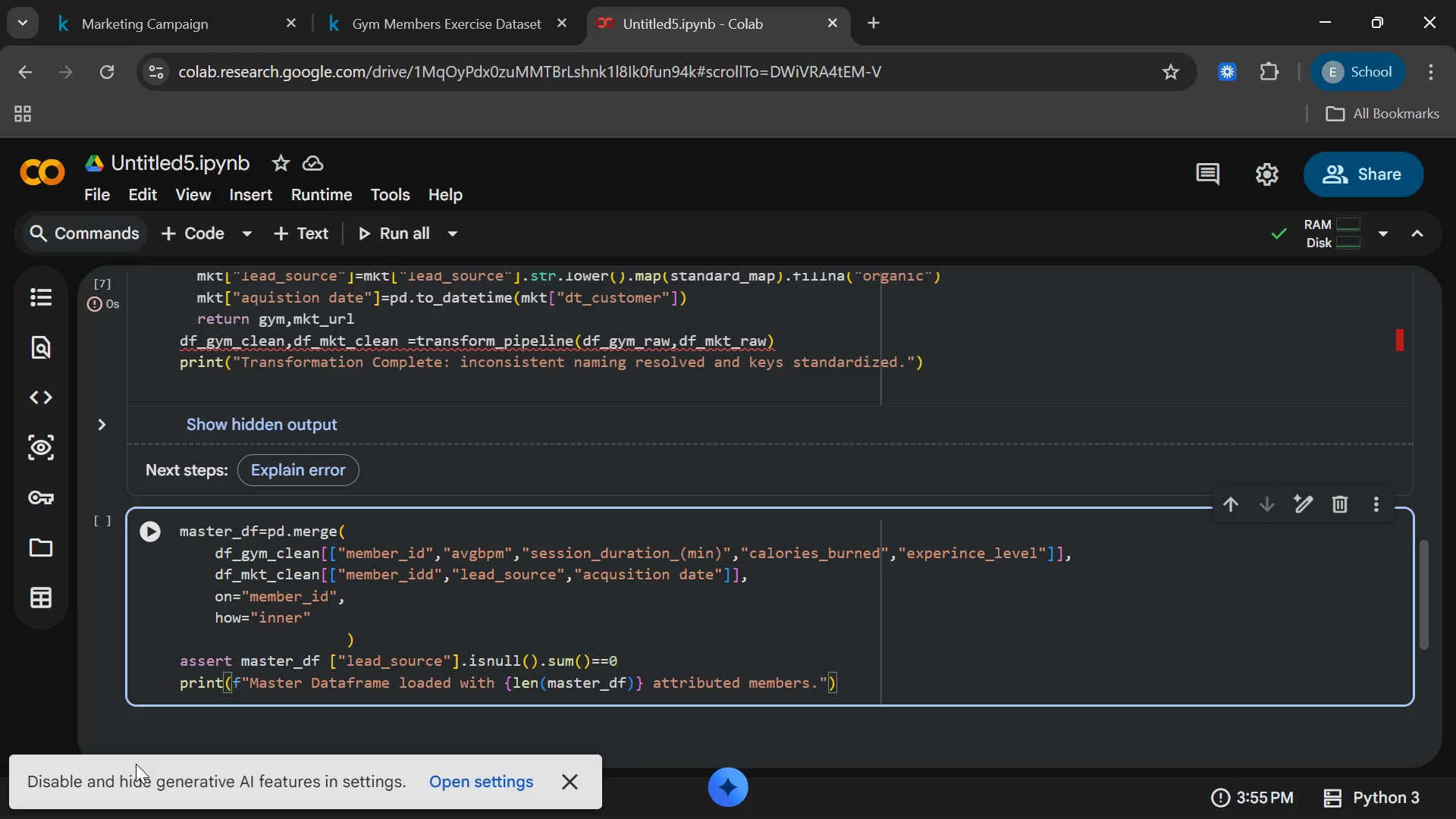 
key(ArrowRight)
 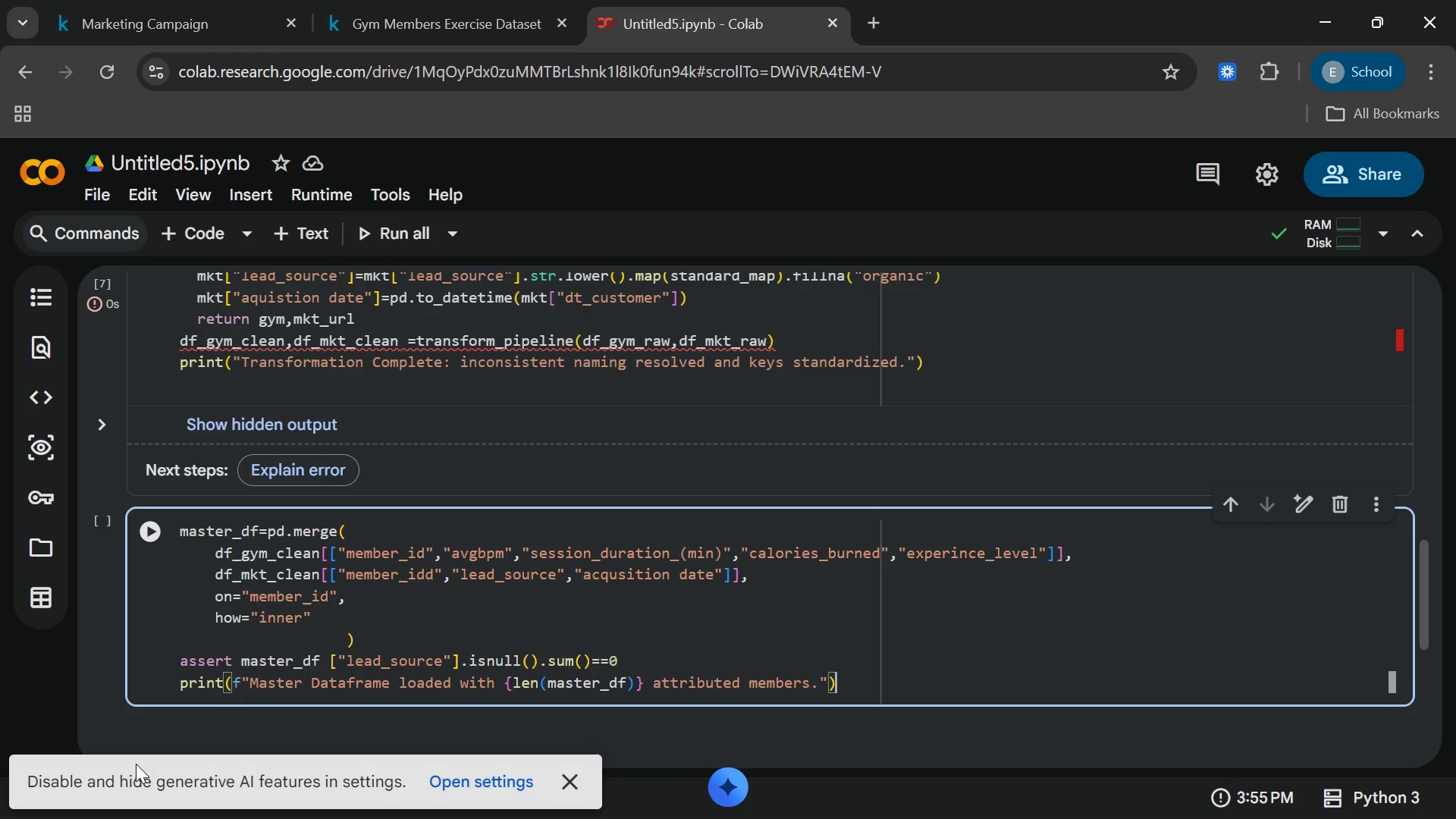 
key(ArrowRight)
 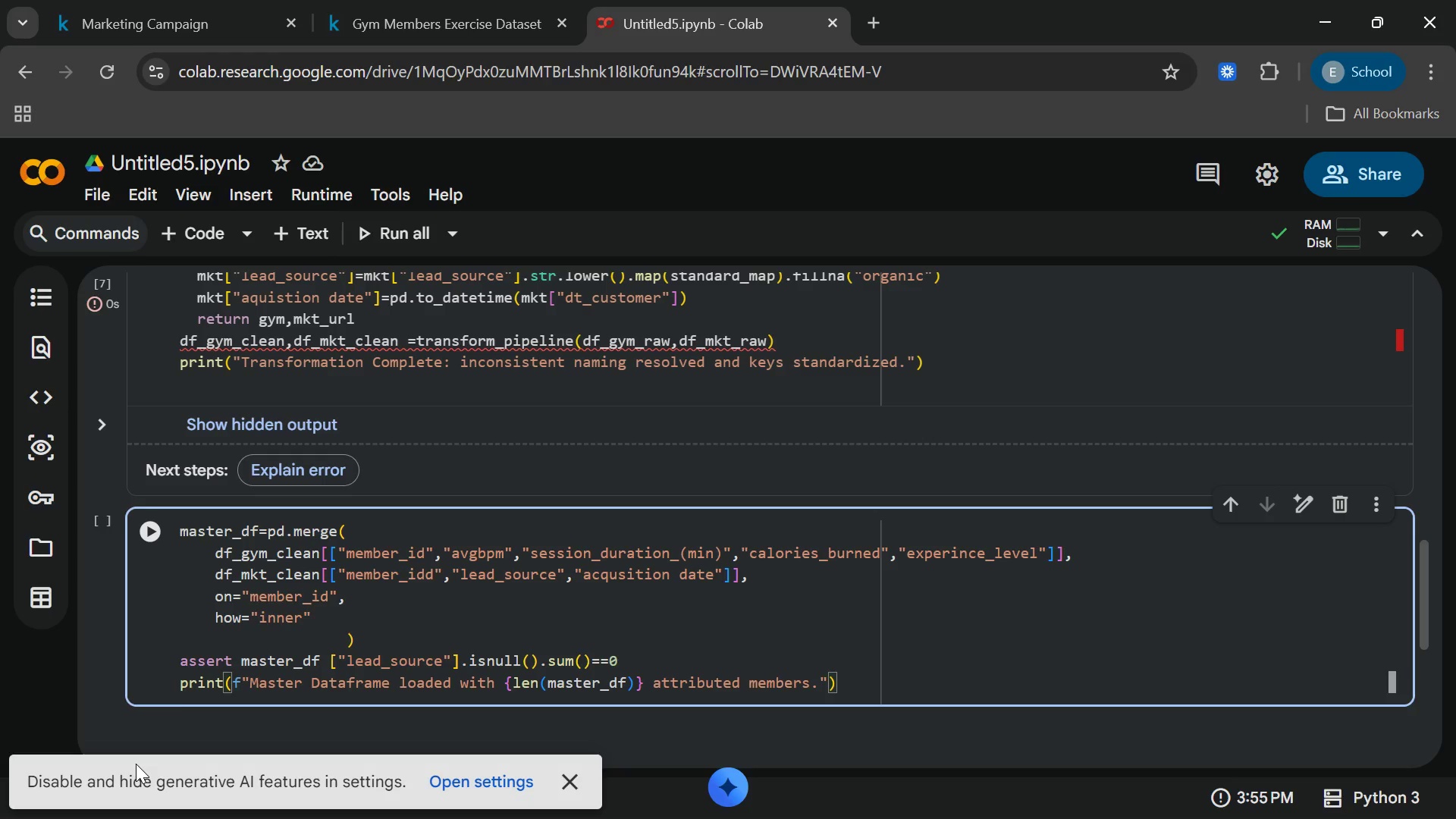 
key(Enter)
 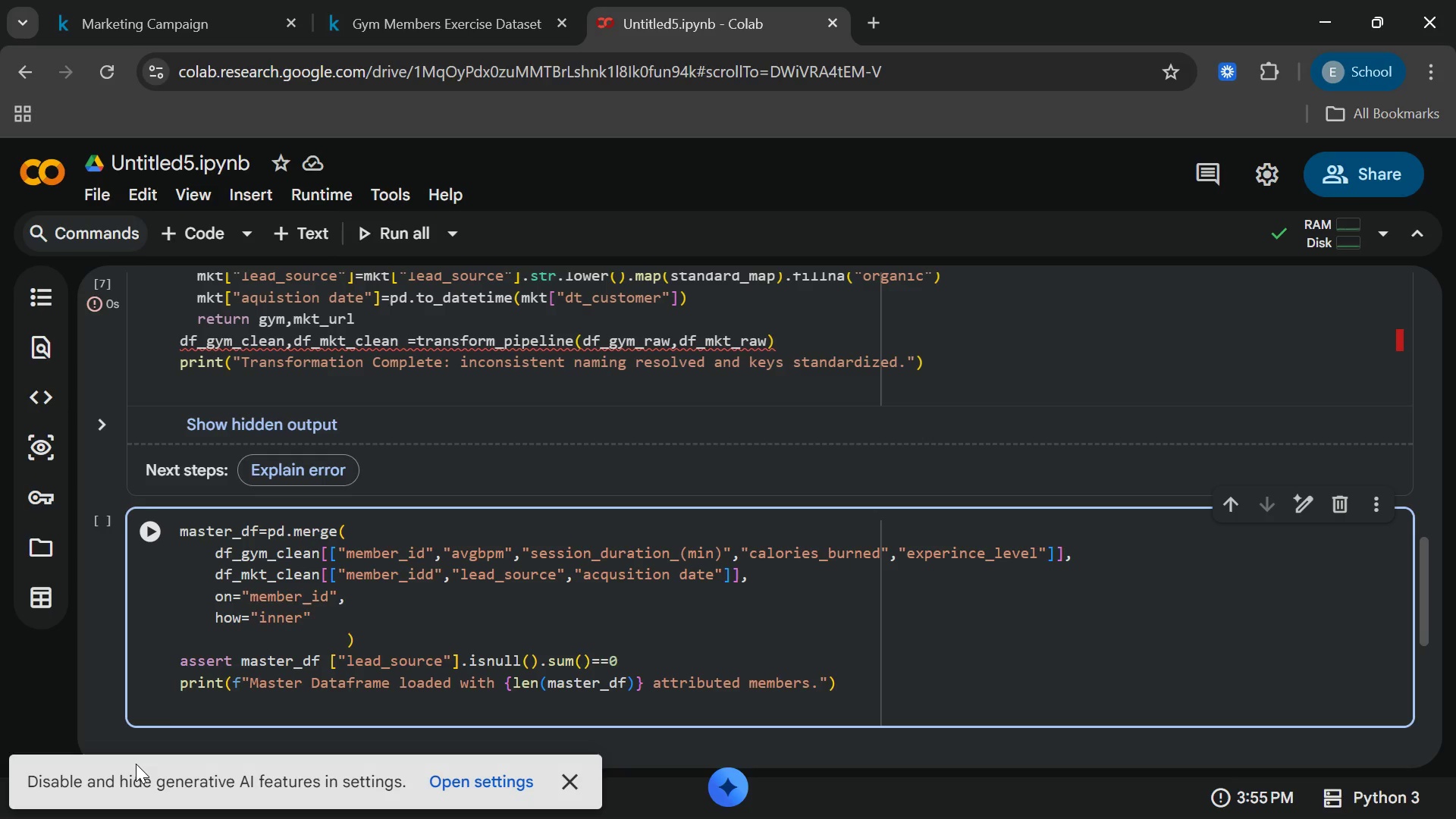 
wait(6.11)
 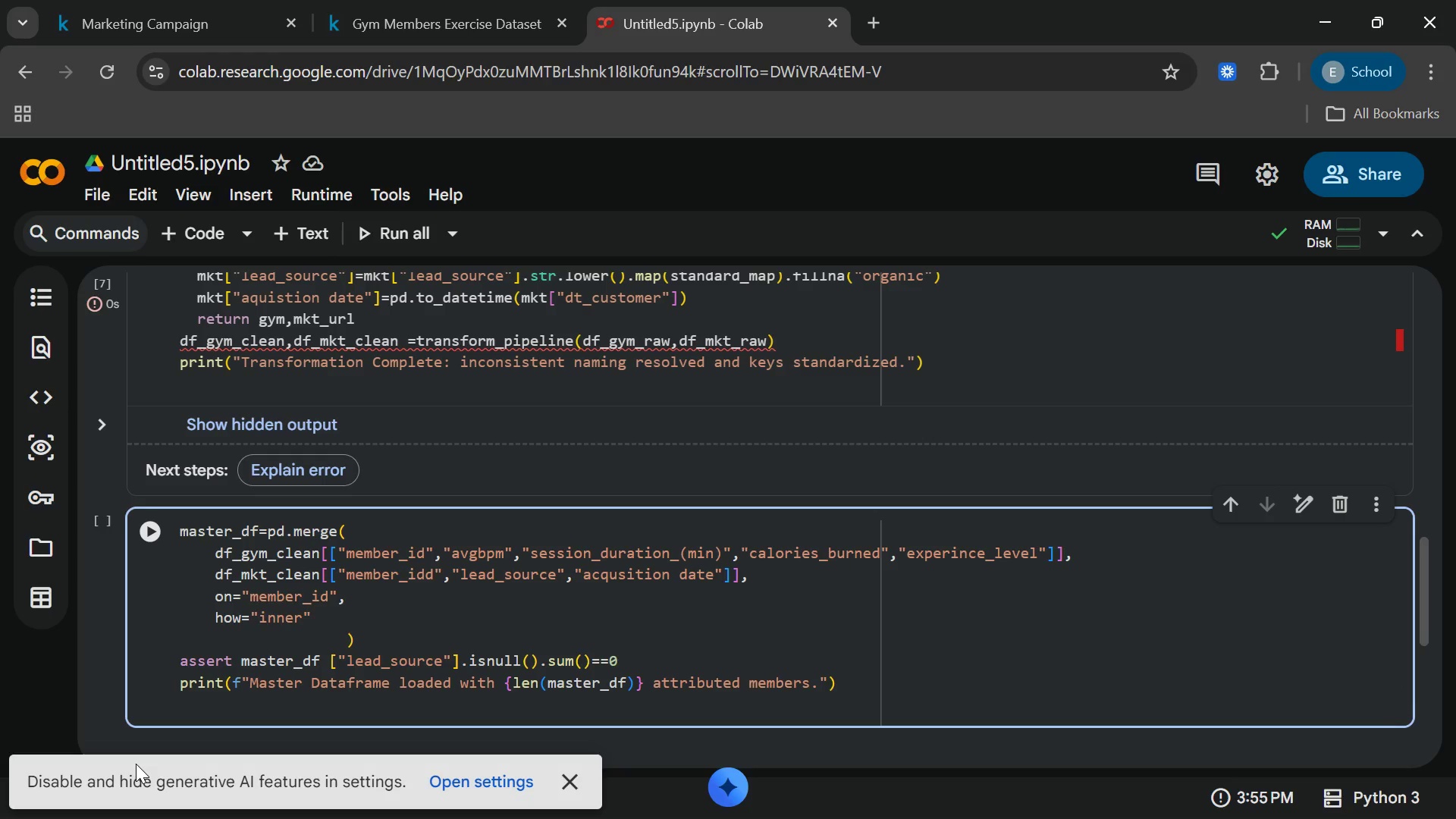 
scroll: coordinate [497, 581], scroll_direction: none, amount: 0.0
 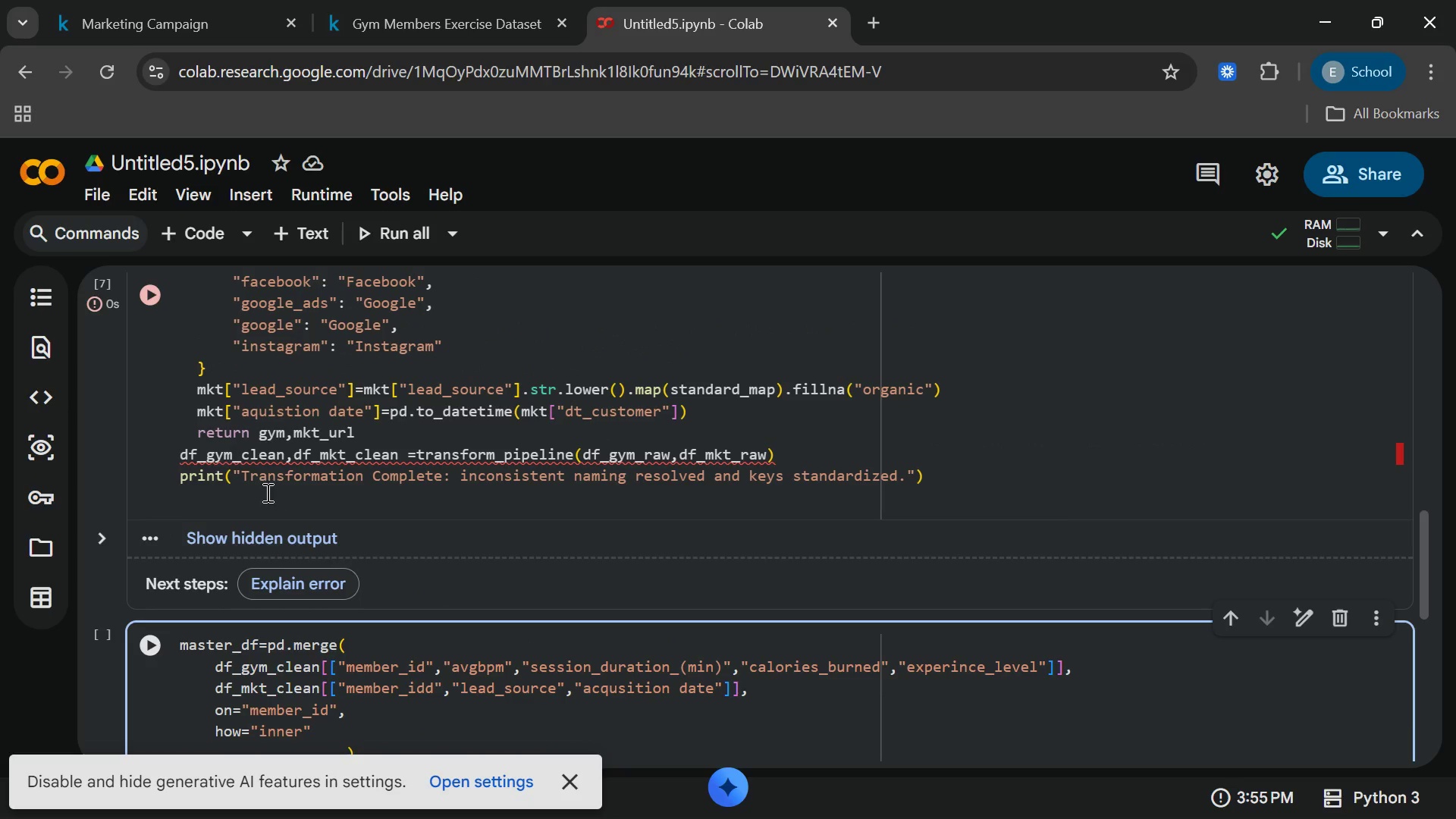 
scroll: coordinate [266, 490], scroll_direction: up, amount: 1.0
 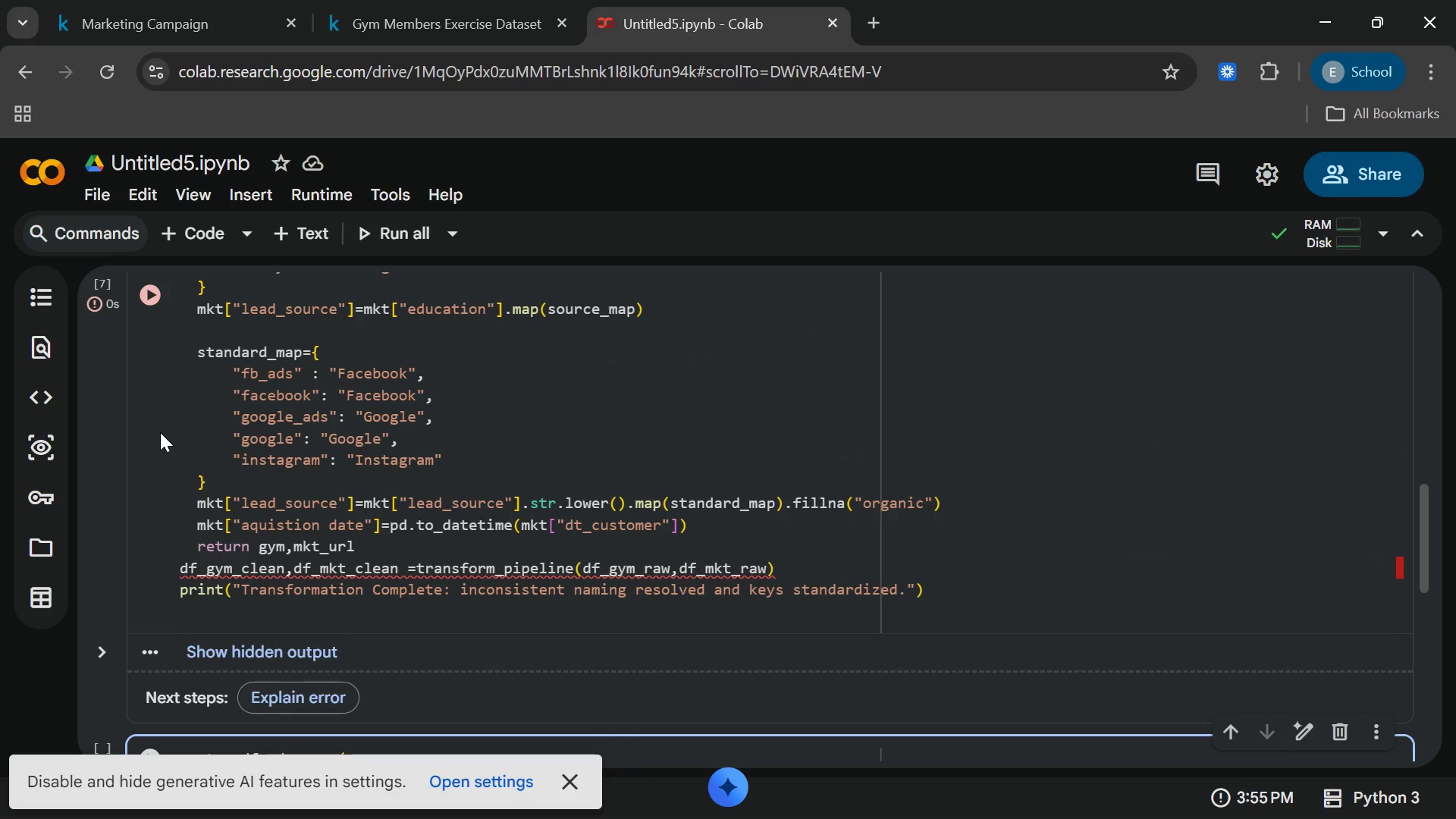 
scroll: coordinate [164, 438], scroll_direction: down, amount: 2.0
 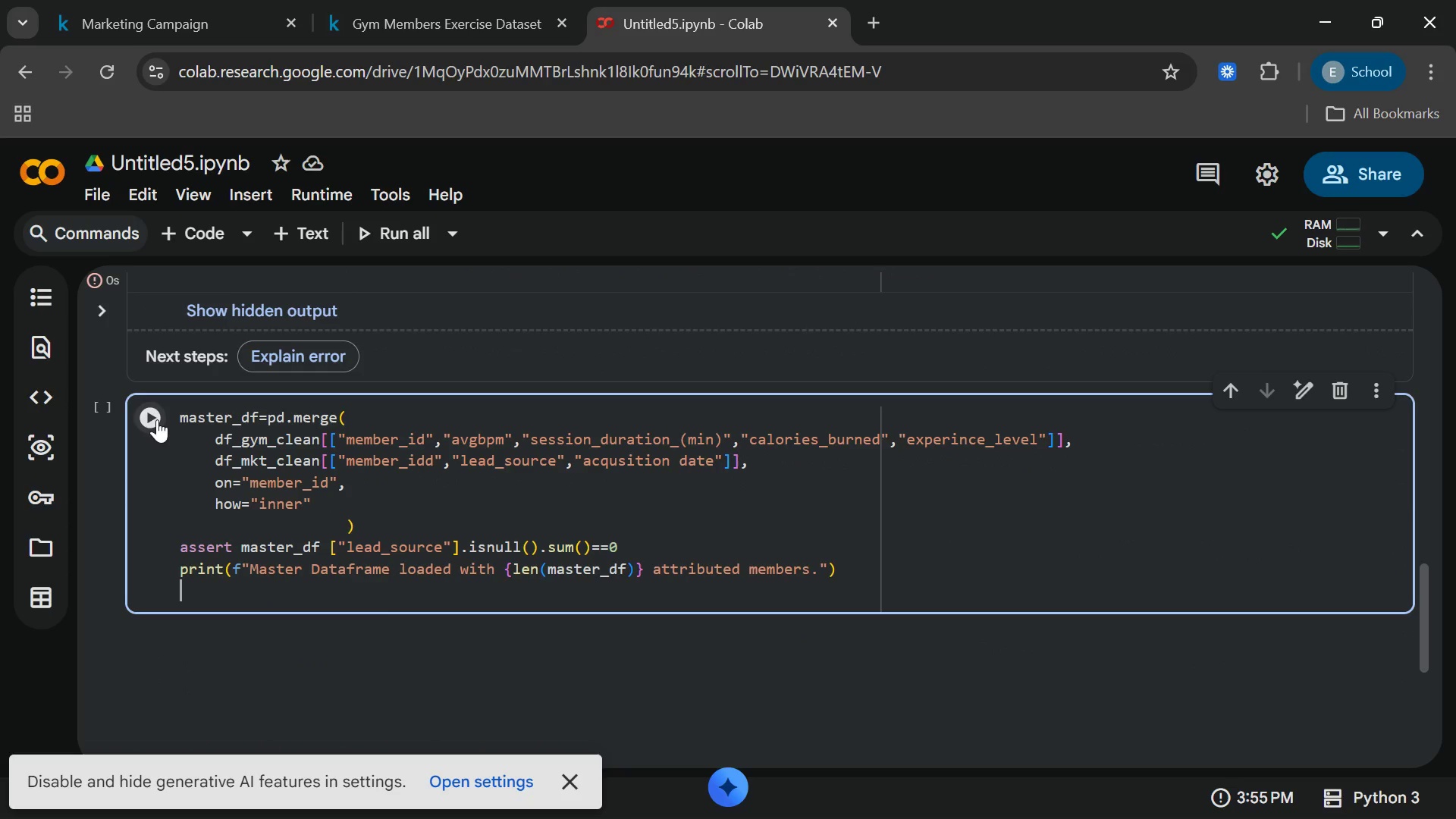 
left_click([155, 416])
 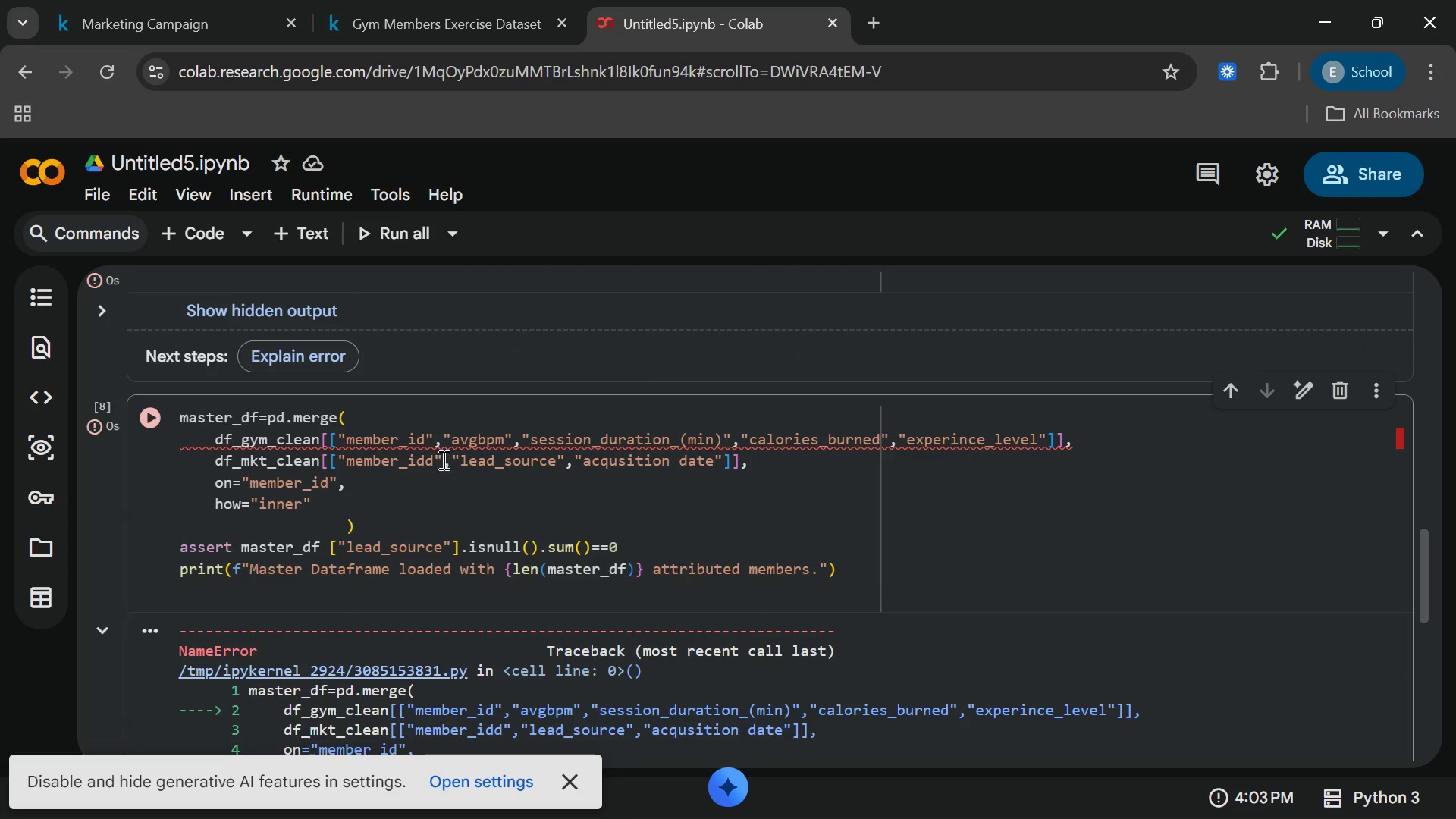 
scroll: coordinate [442, 463], scroll_direction: down, amount: 2.0
 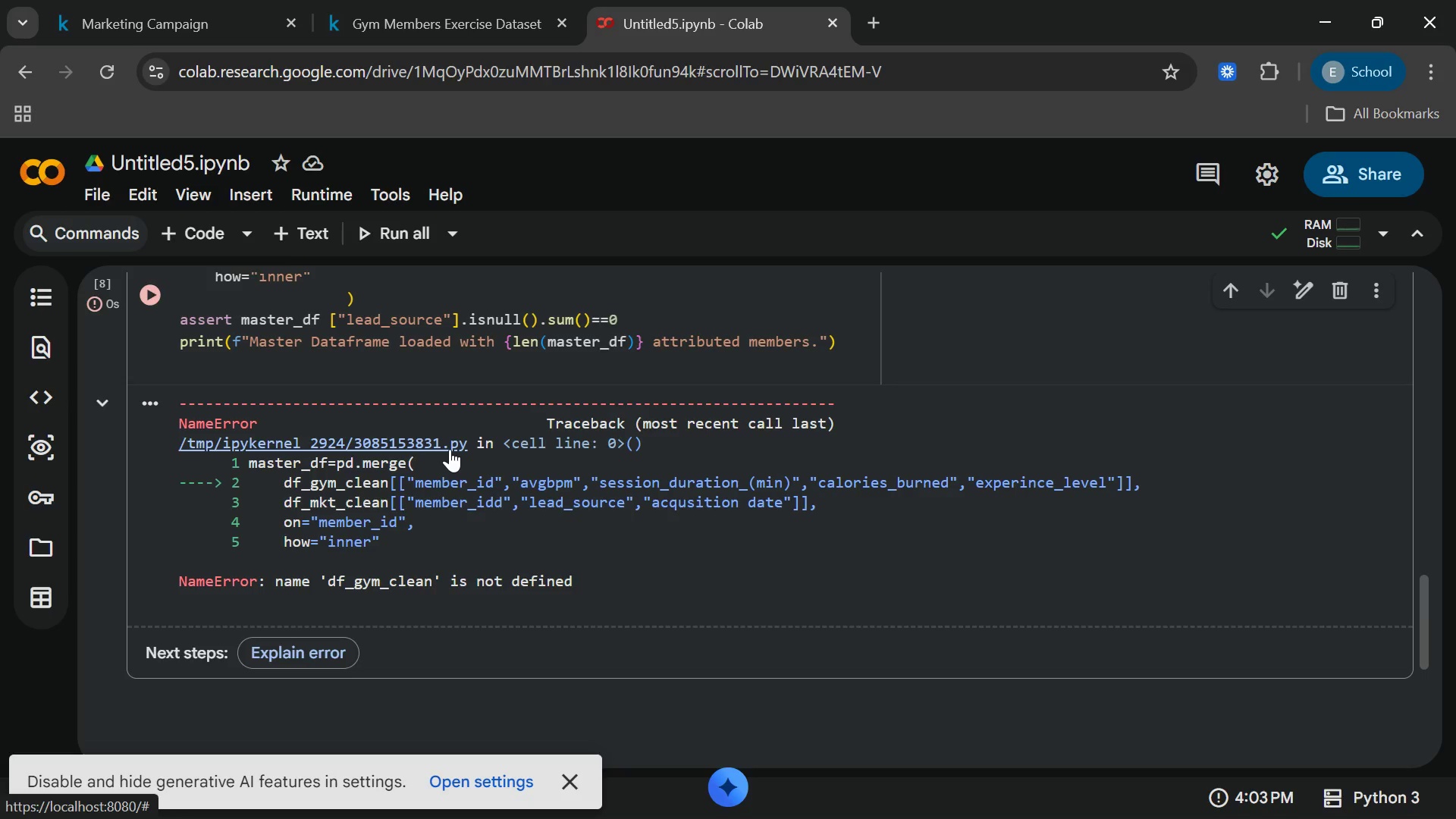 
scroll: coordinate [453, 438], scroll_direction: up, amount: 16.0
 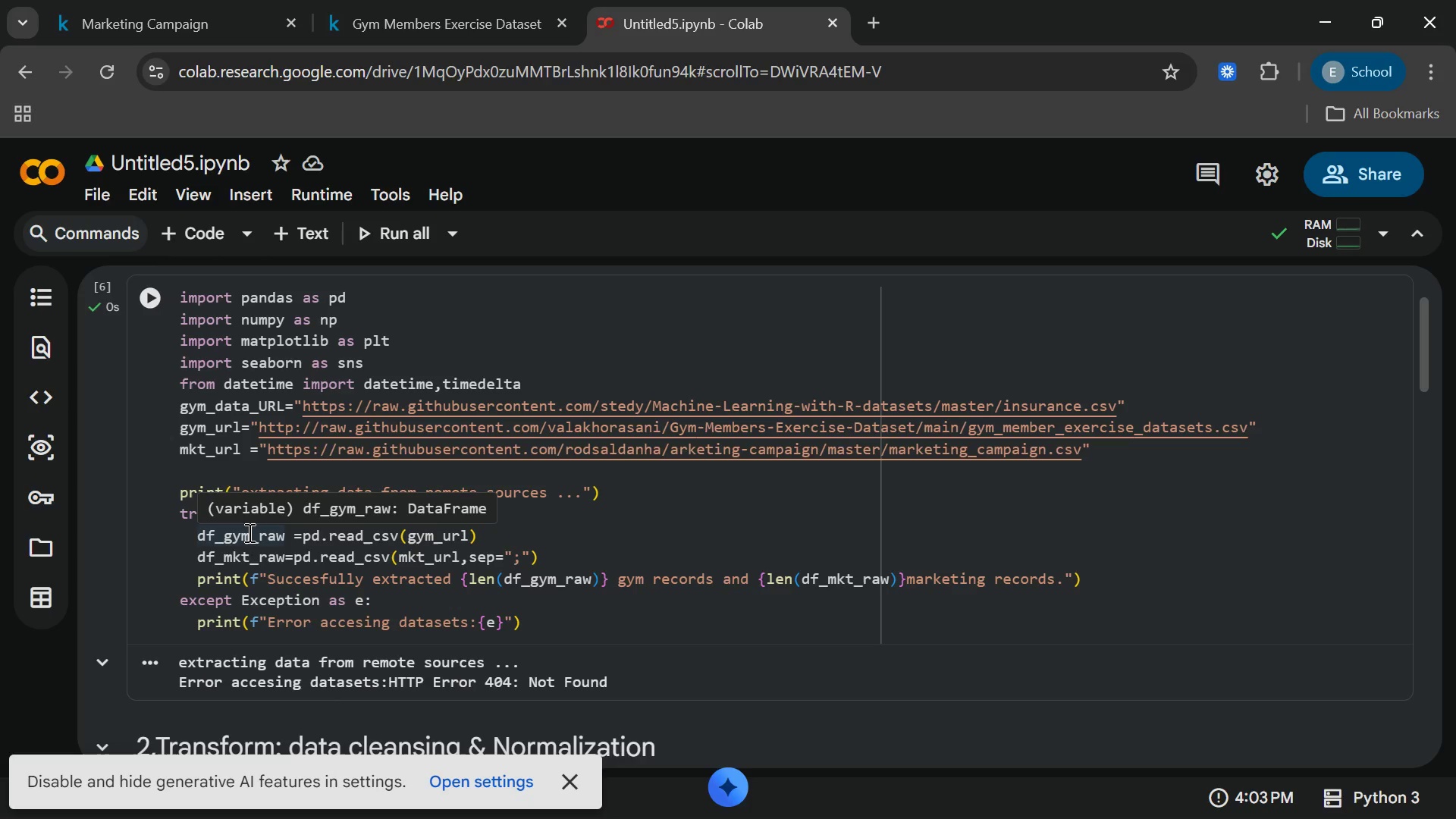 
wait(27.46)
 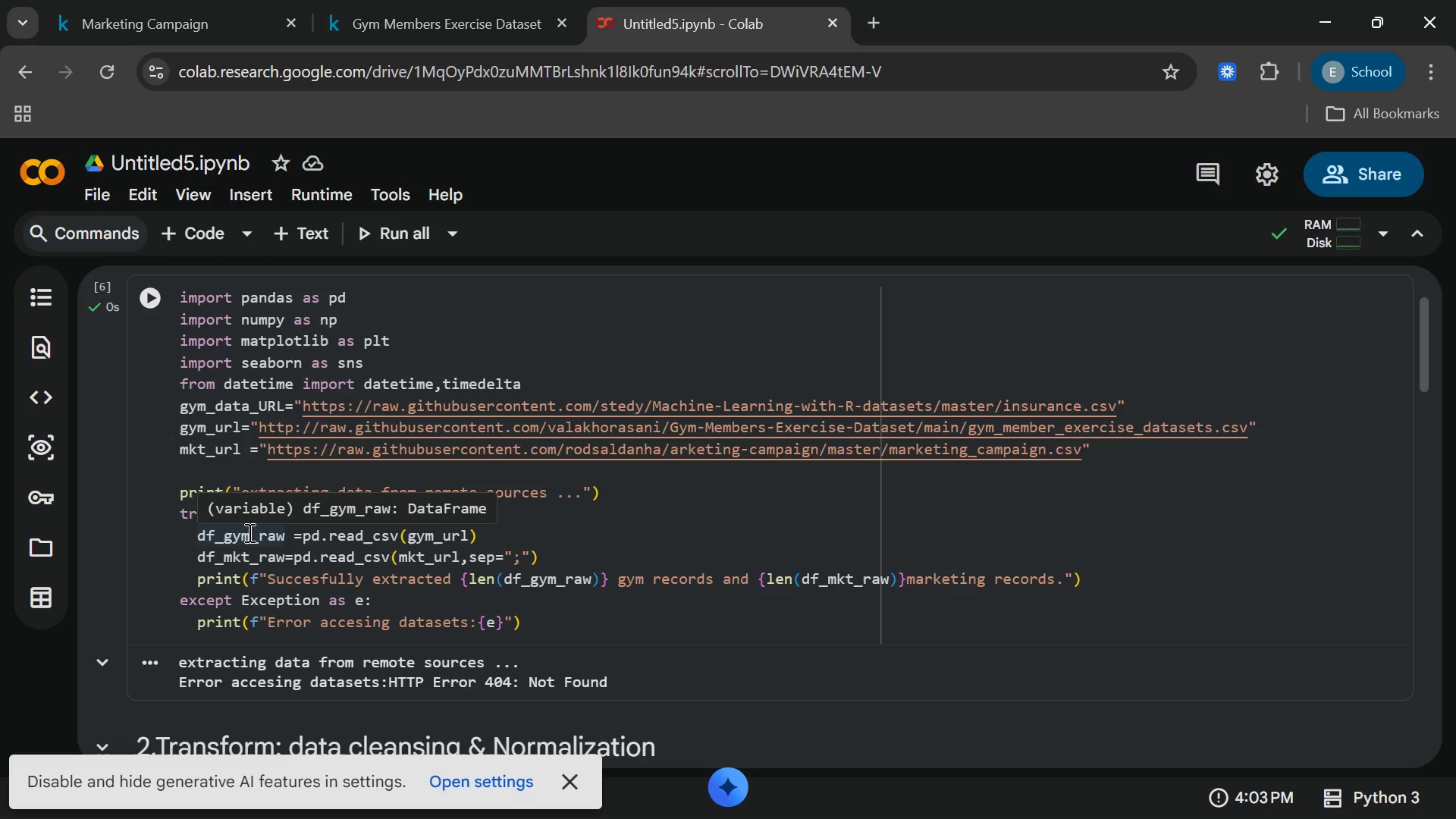 
left_click([1006, 696])